 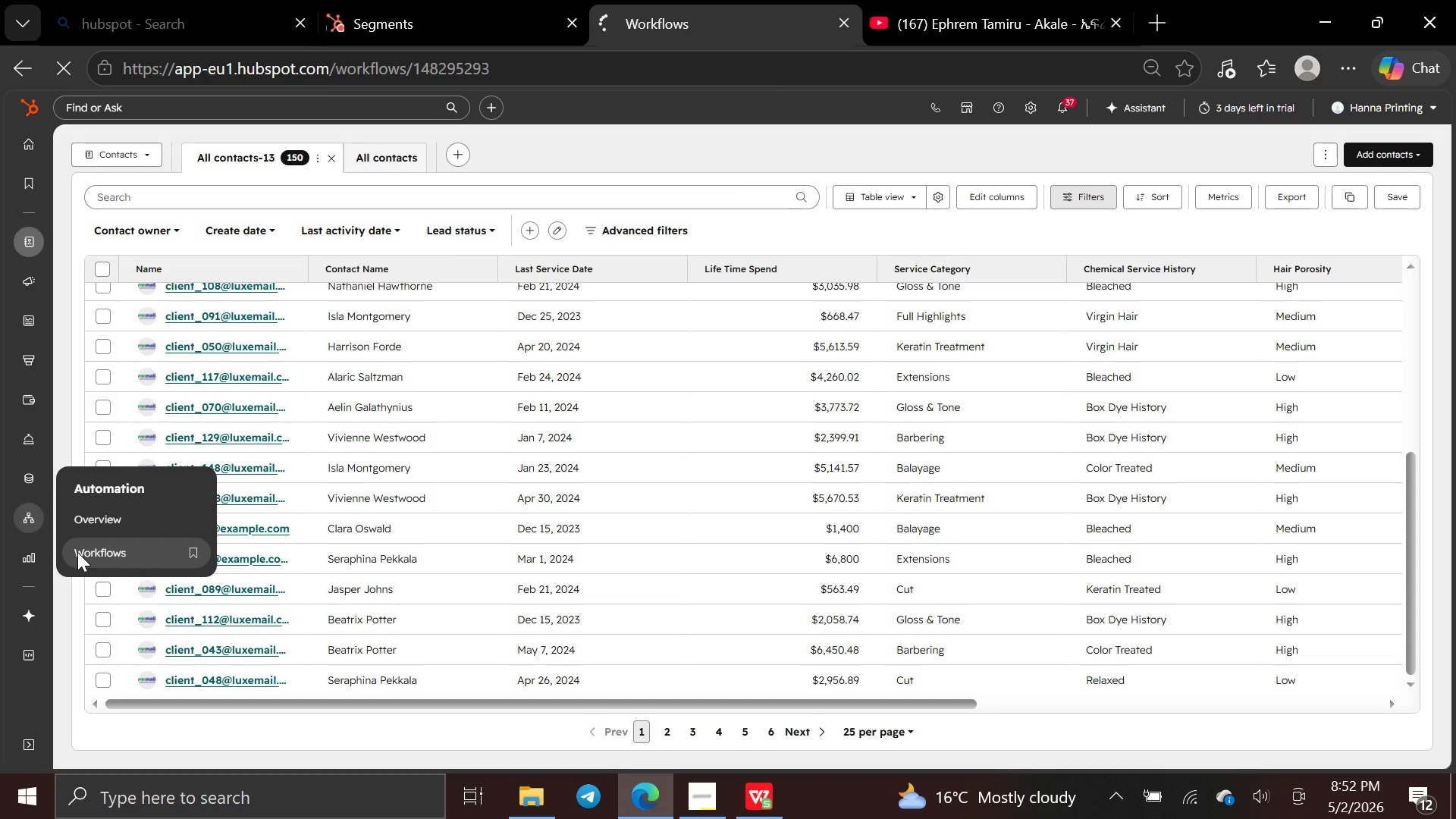 
left_click_drag(start_coordinate=[391, 362], to_coordinate=[91, 560])
 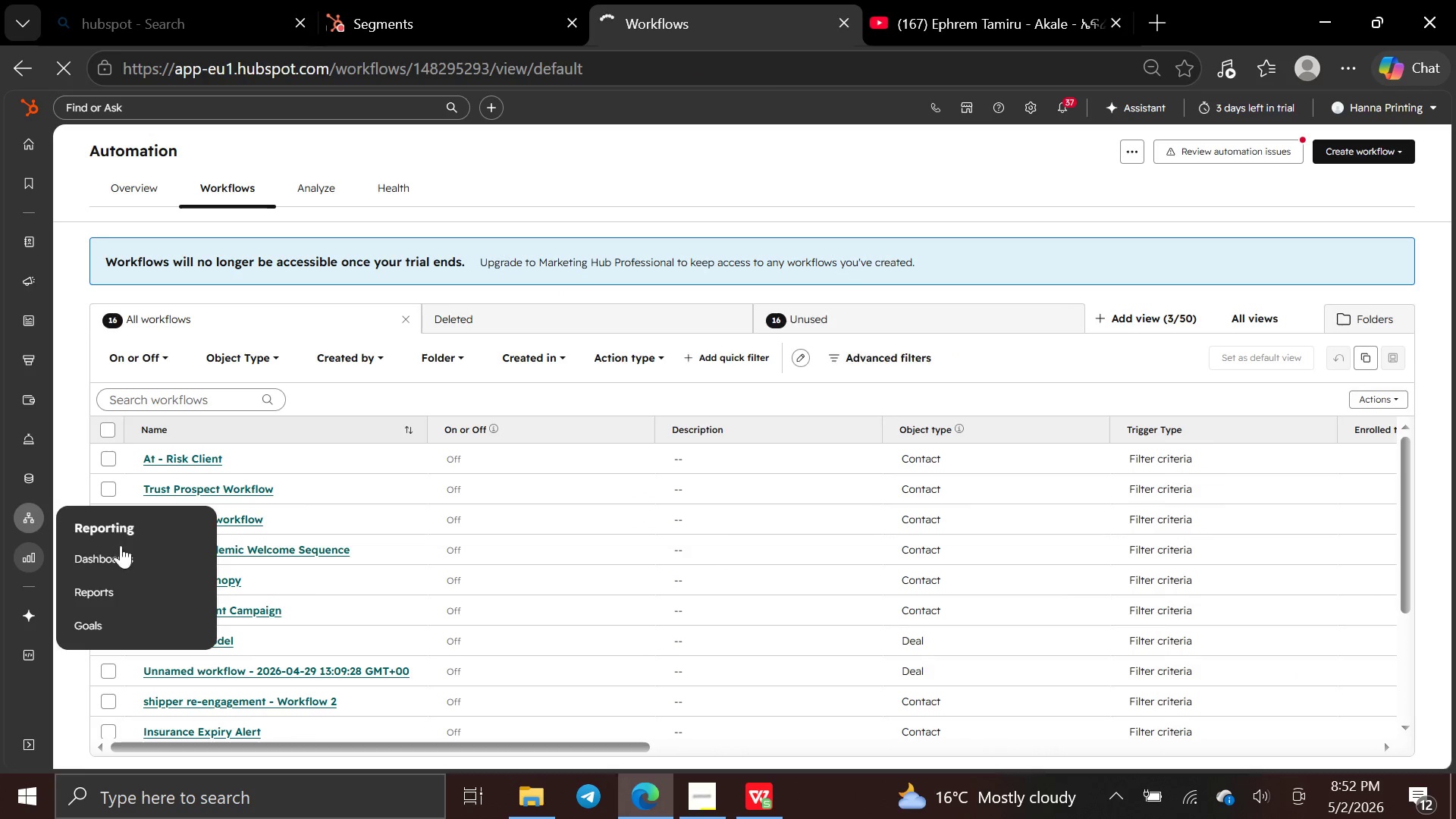 
left_click([126, 555])
 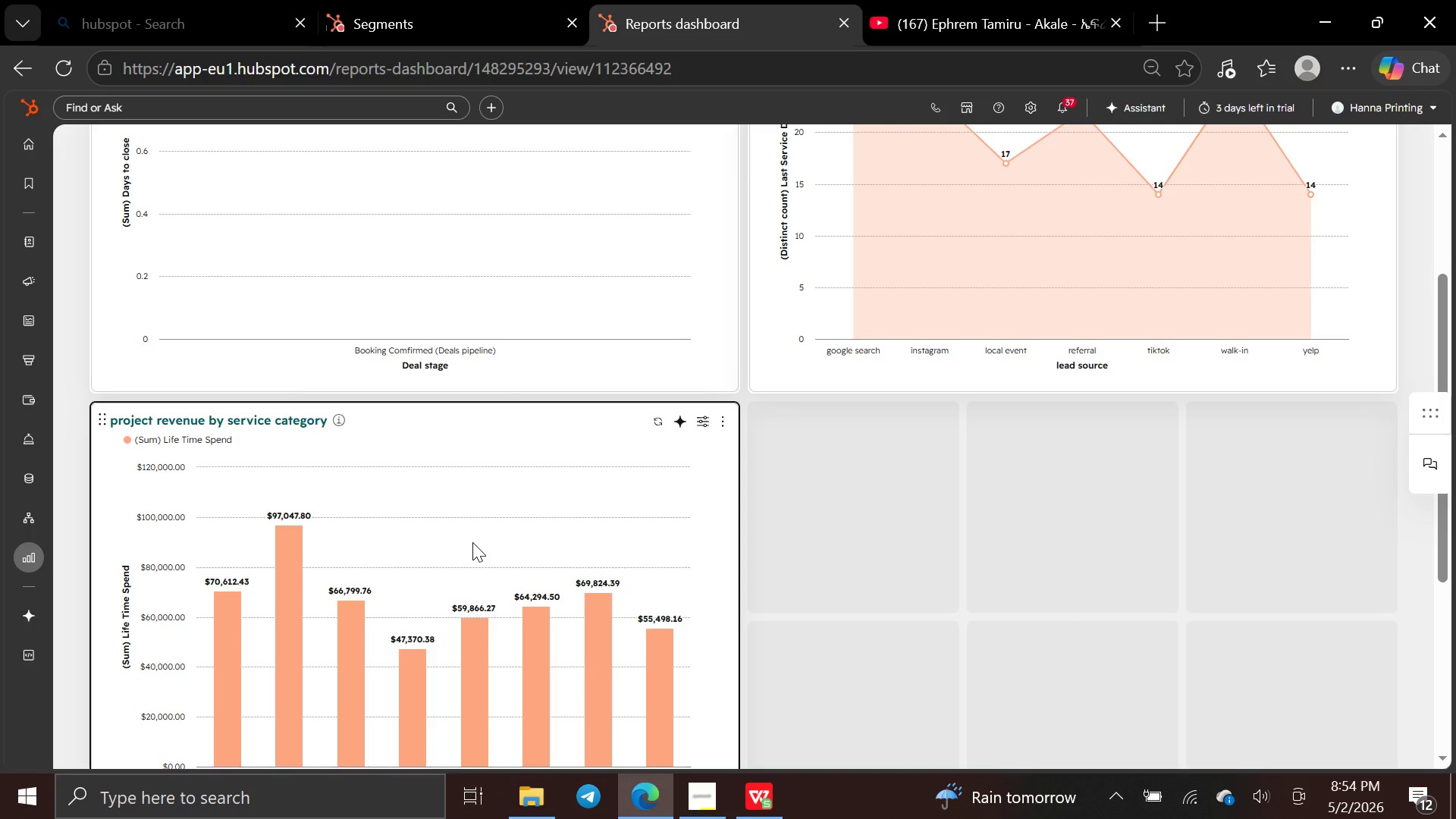 
wait(112.42)
 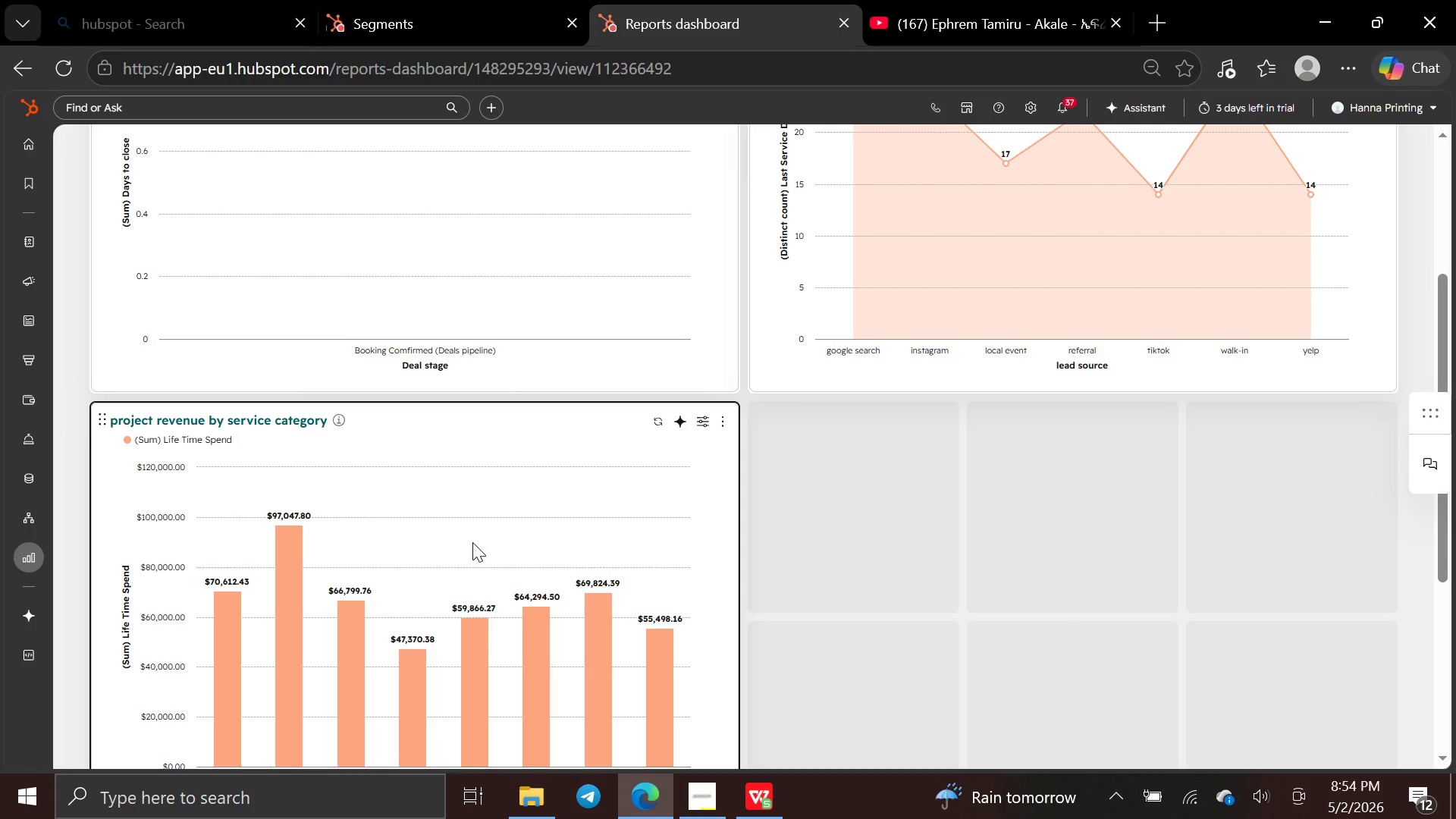 
left_click([747, 797])
 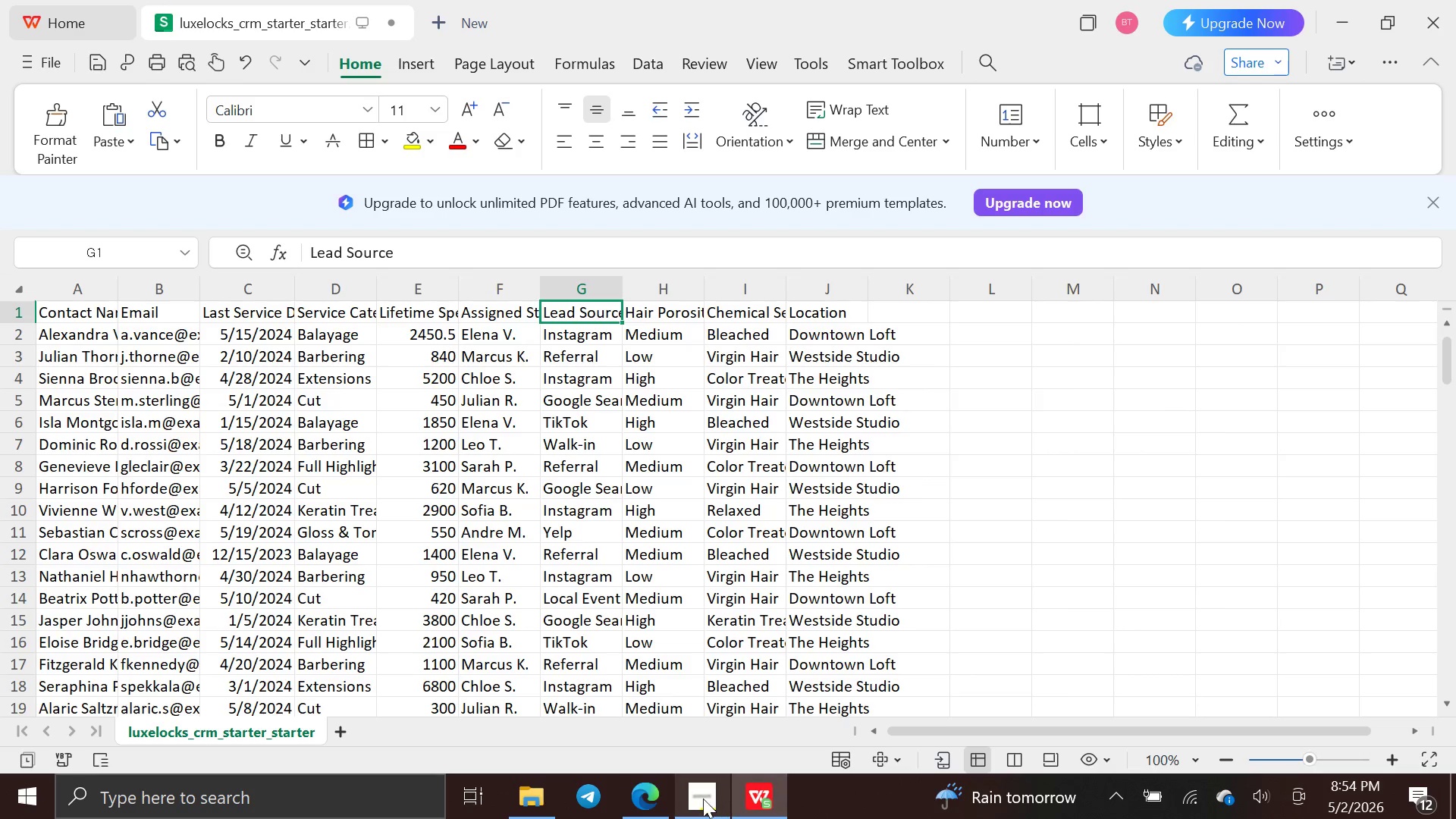 